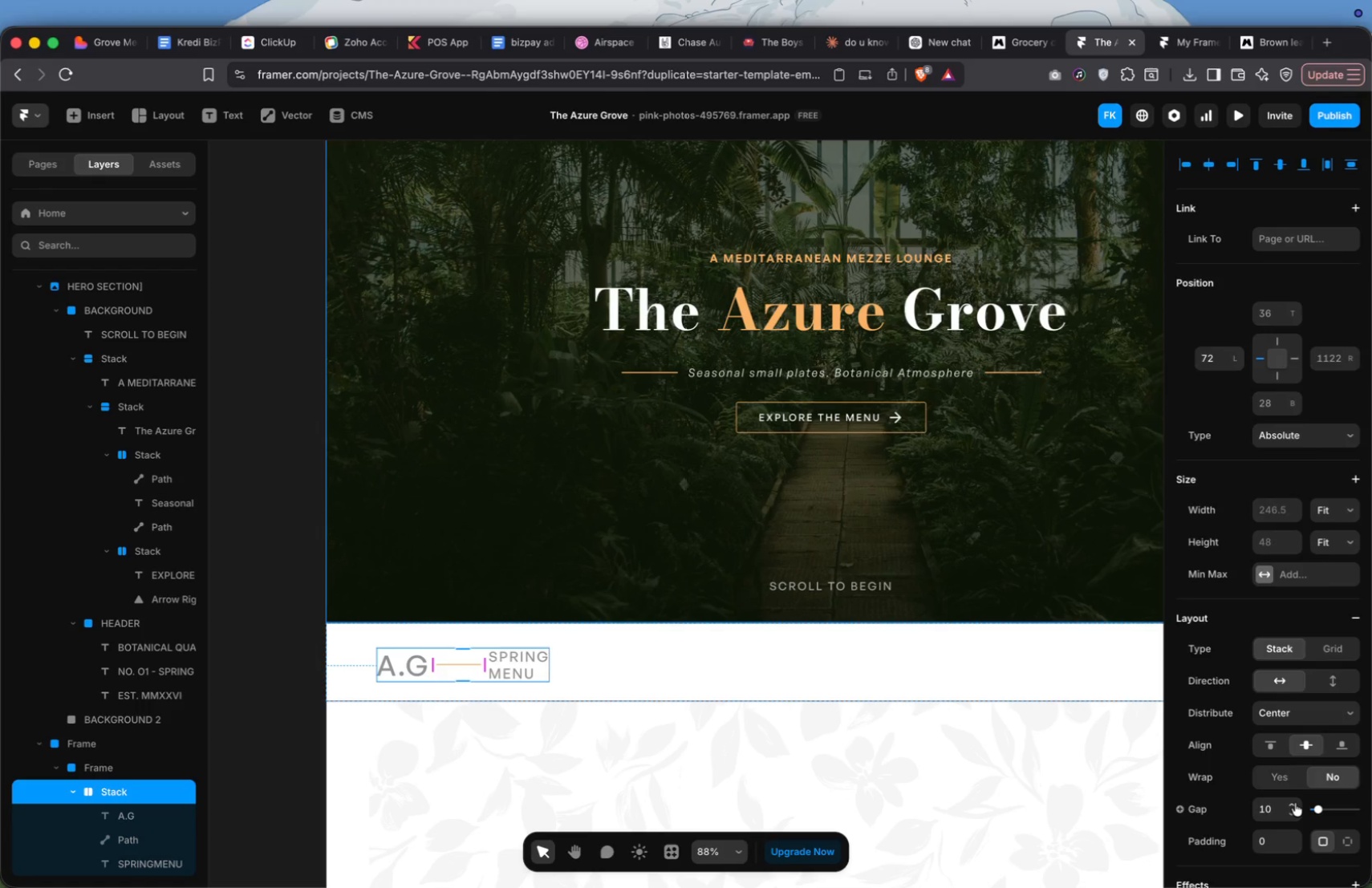 
left_click([1293, 803])
 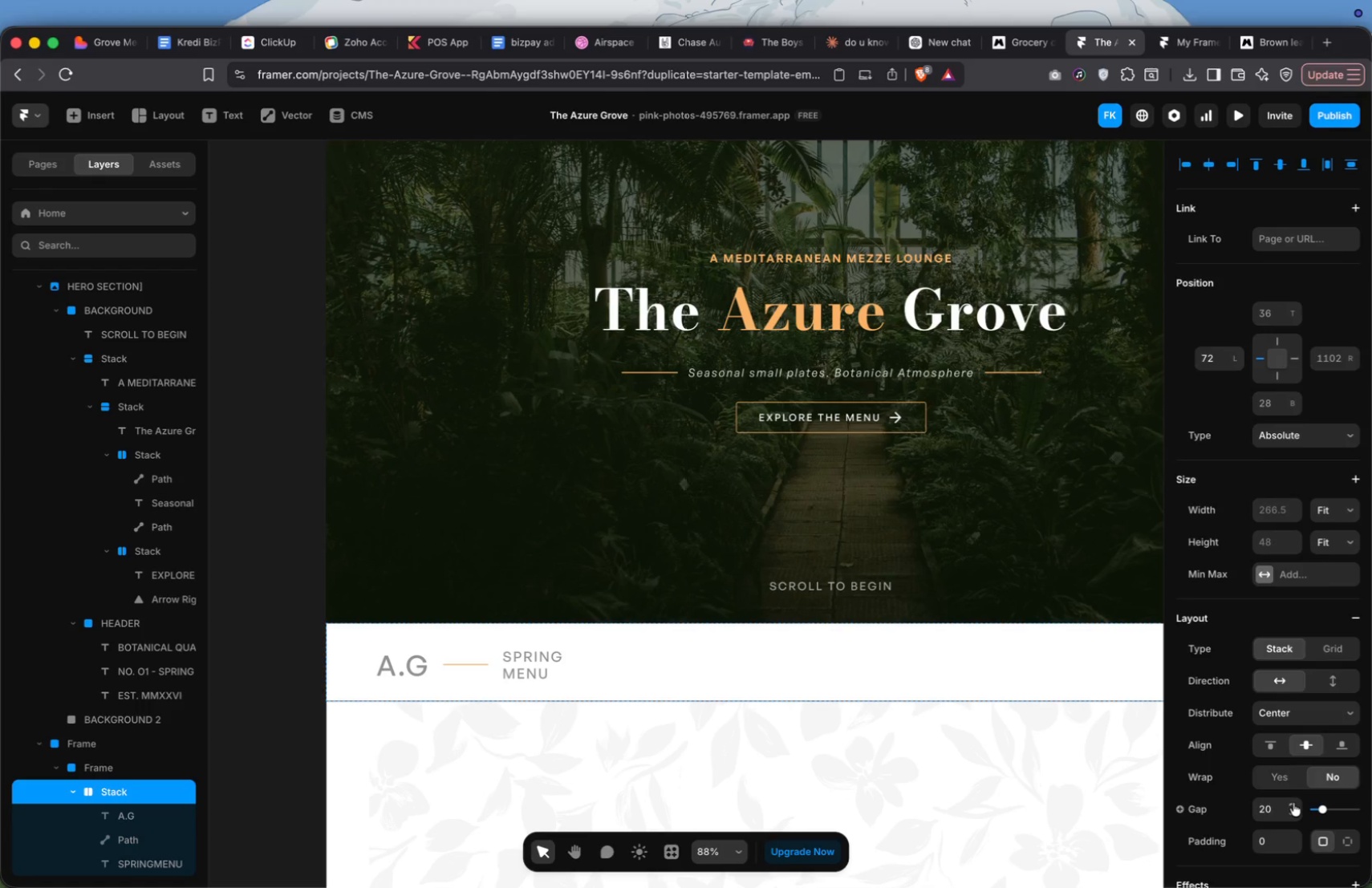 
left_click([1293, 803])
 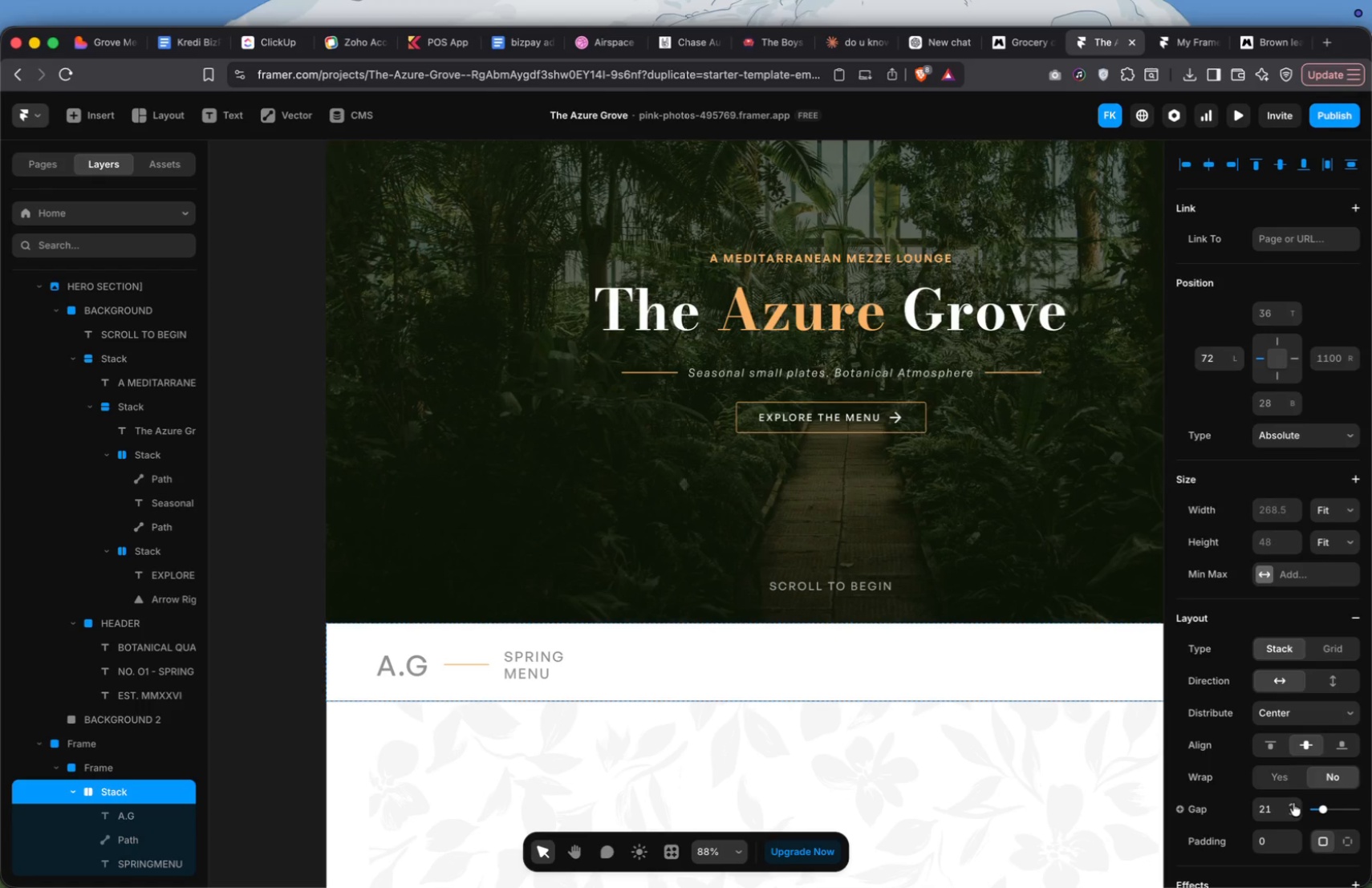 
double_click([1293, 803])
 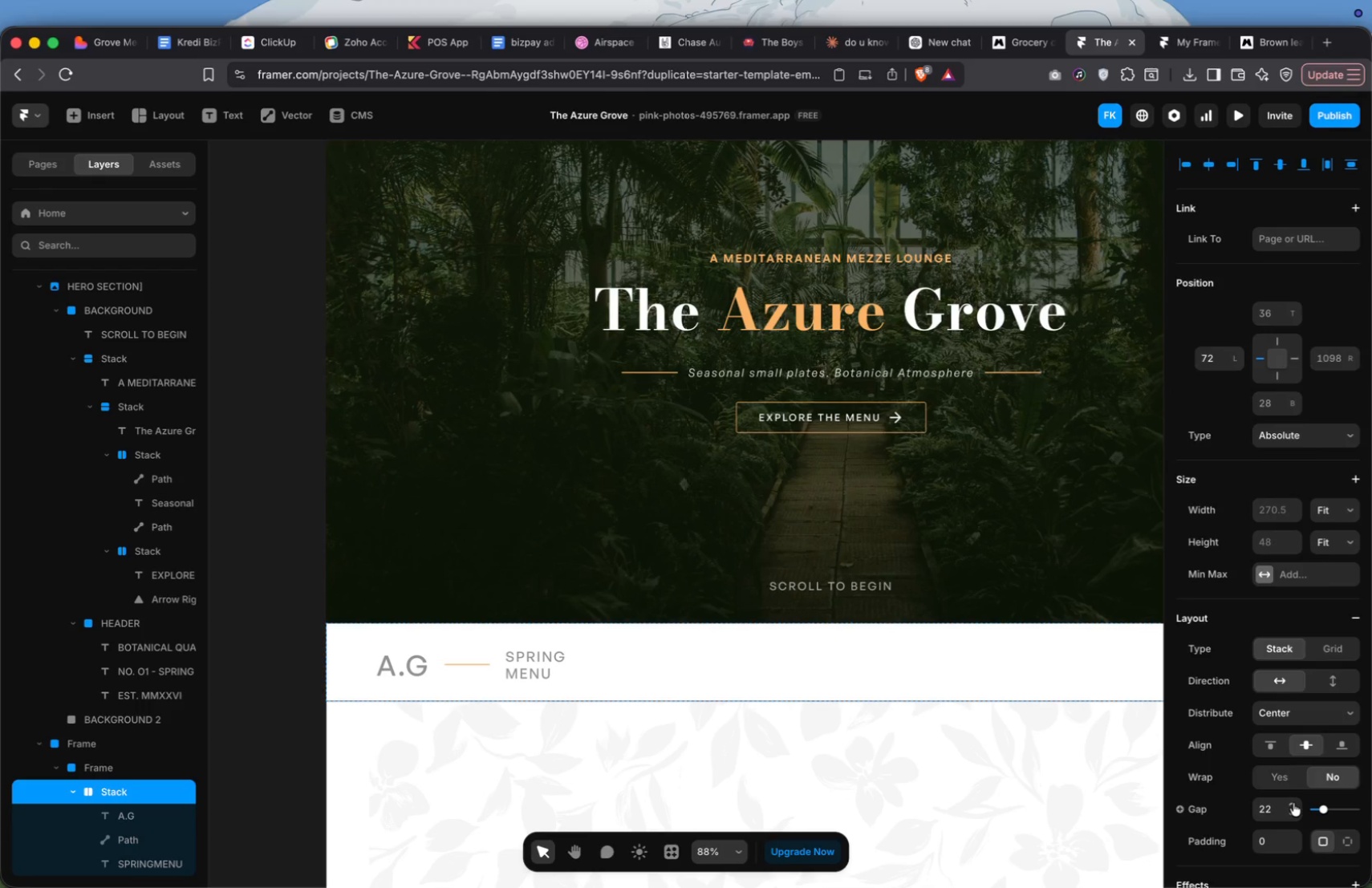 
triple_click([1293, 803])
 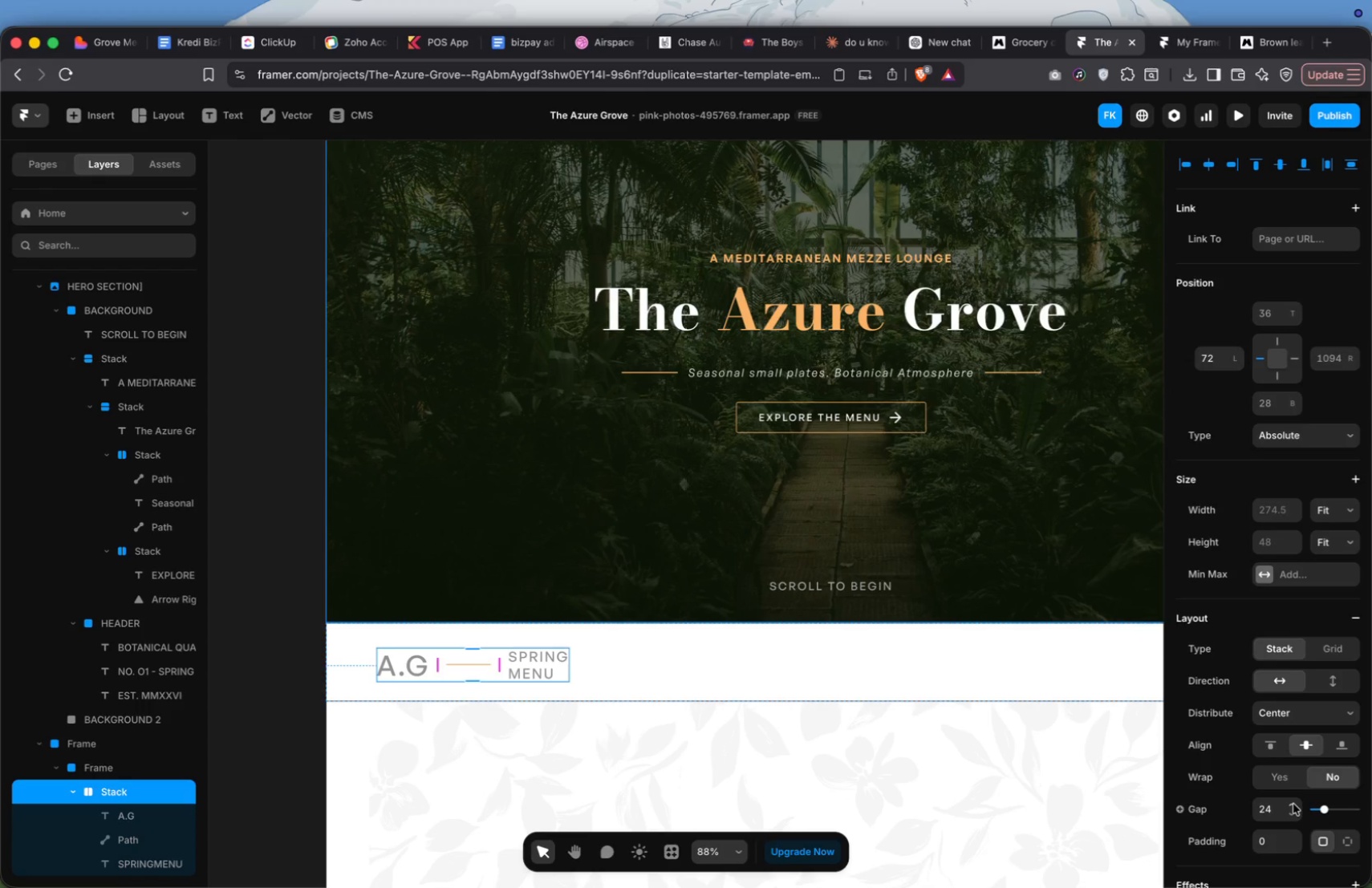 
wait(63.67)
 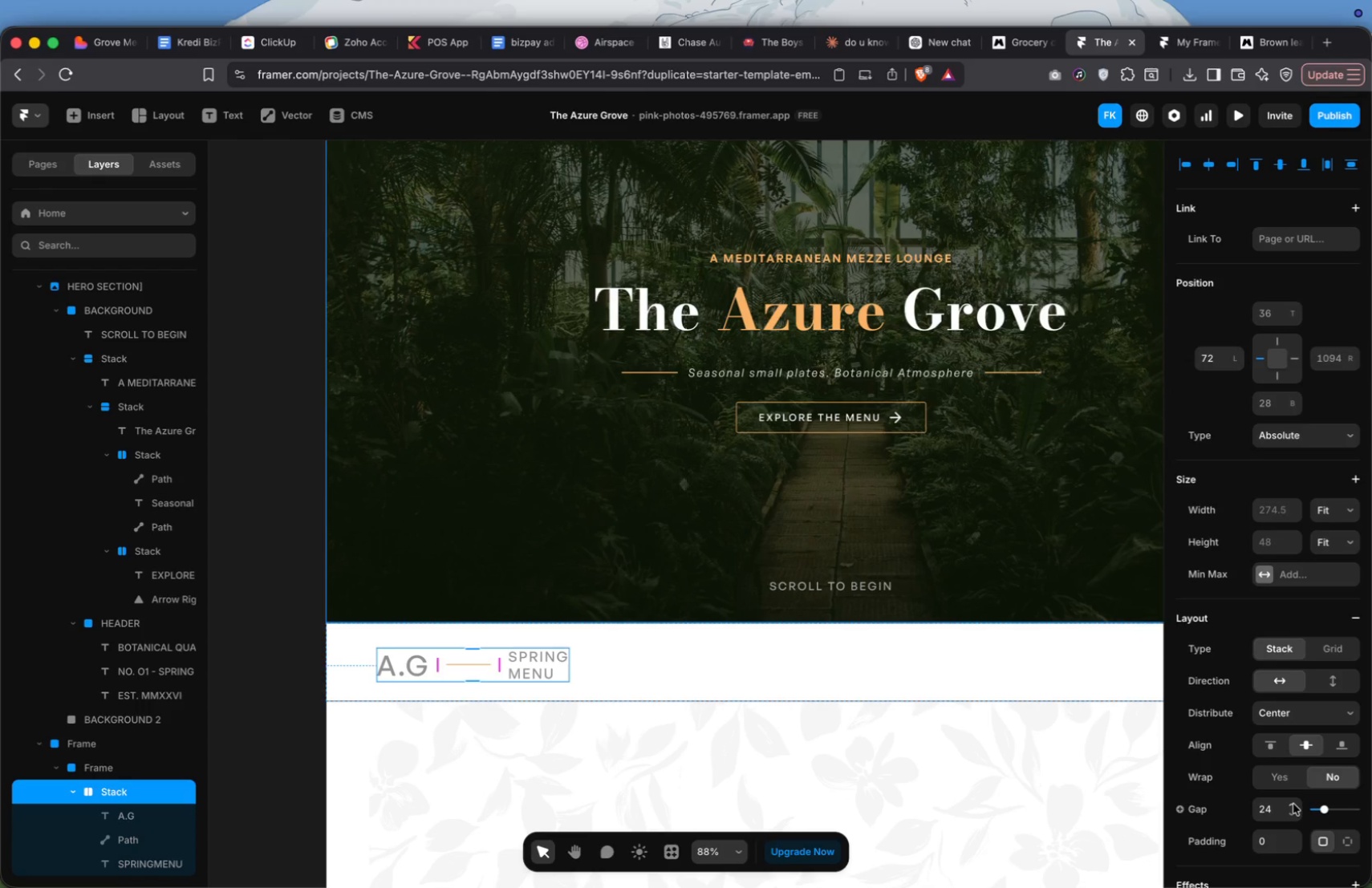 
scroll: coordinate [753, 708], scroll_direction: down, amount: 13.0
 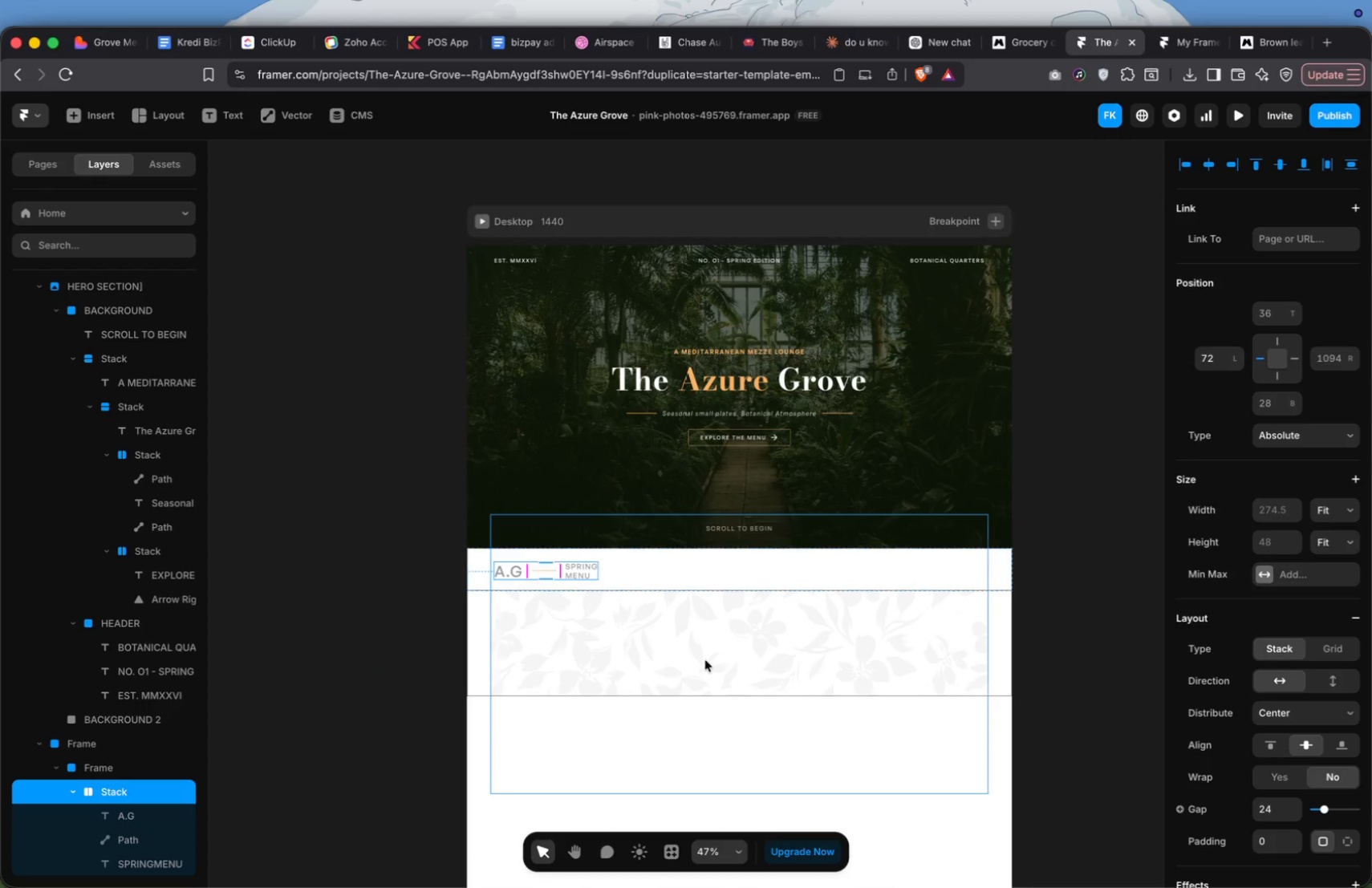 
left_click([696, 649])
 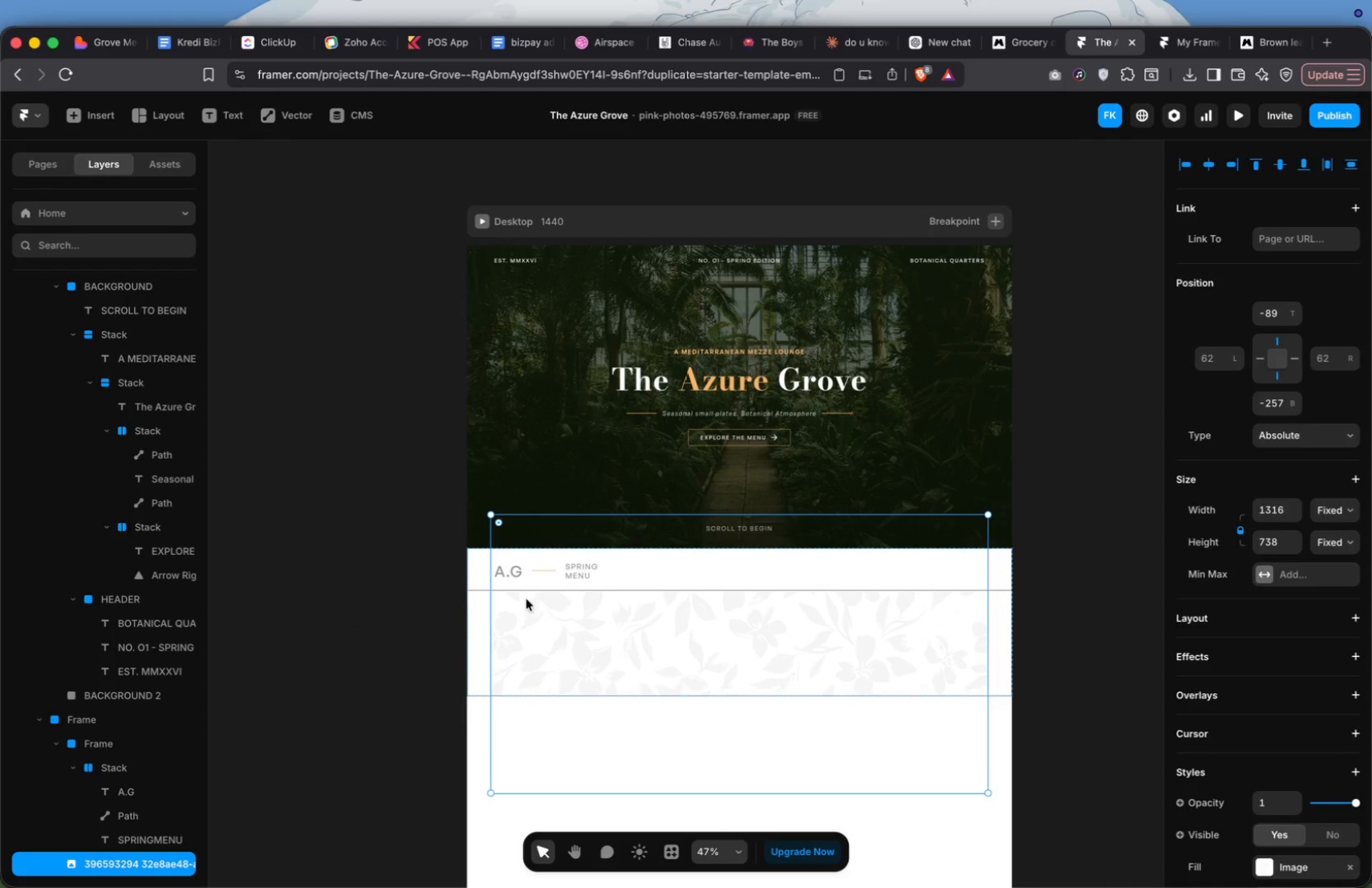 
left_click([469, 593])
 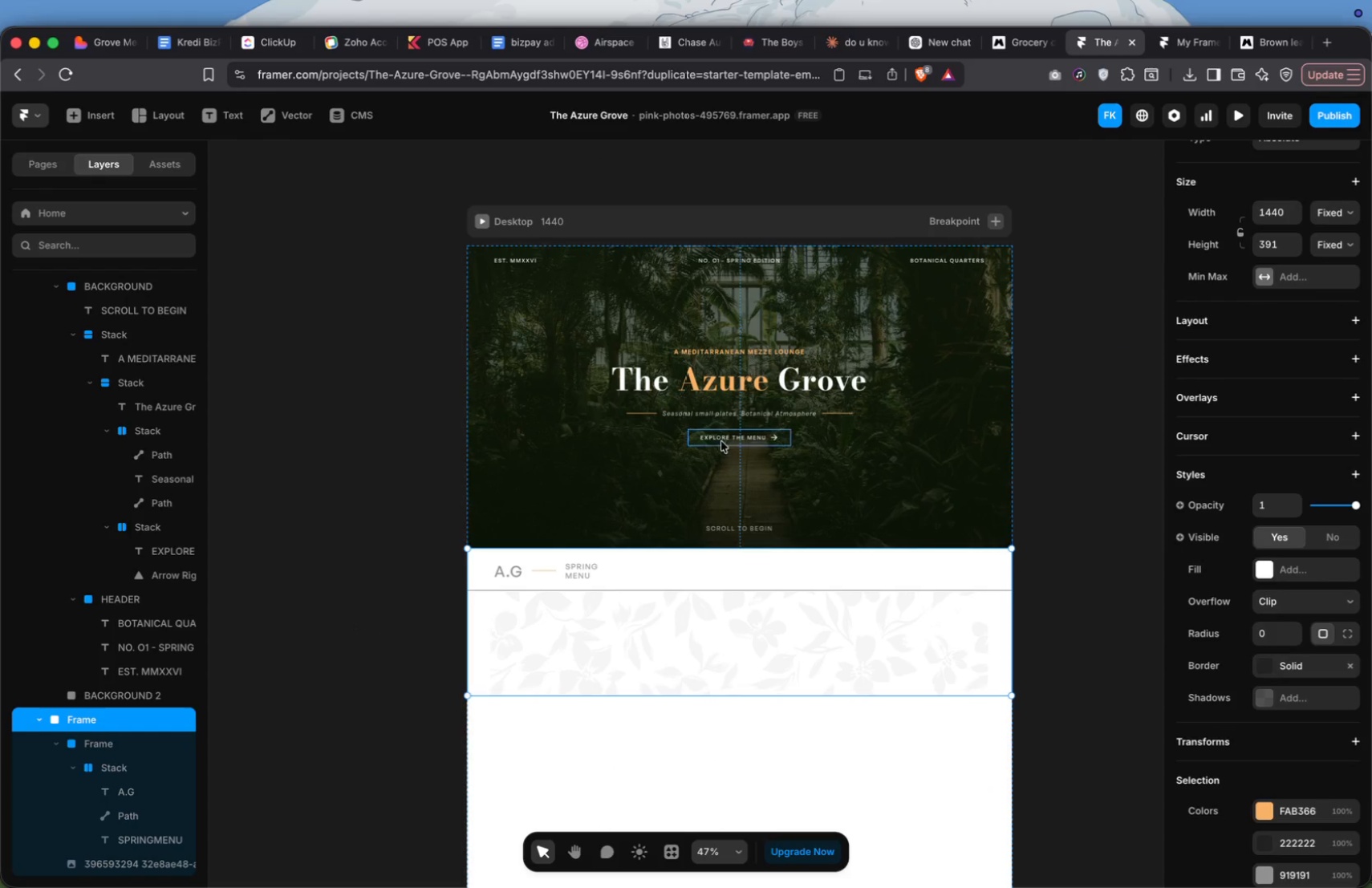 
left_click([725, 439])
 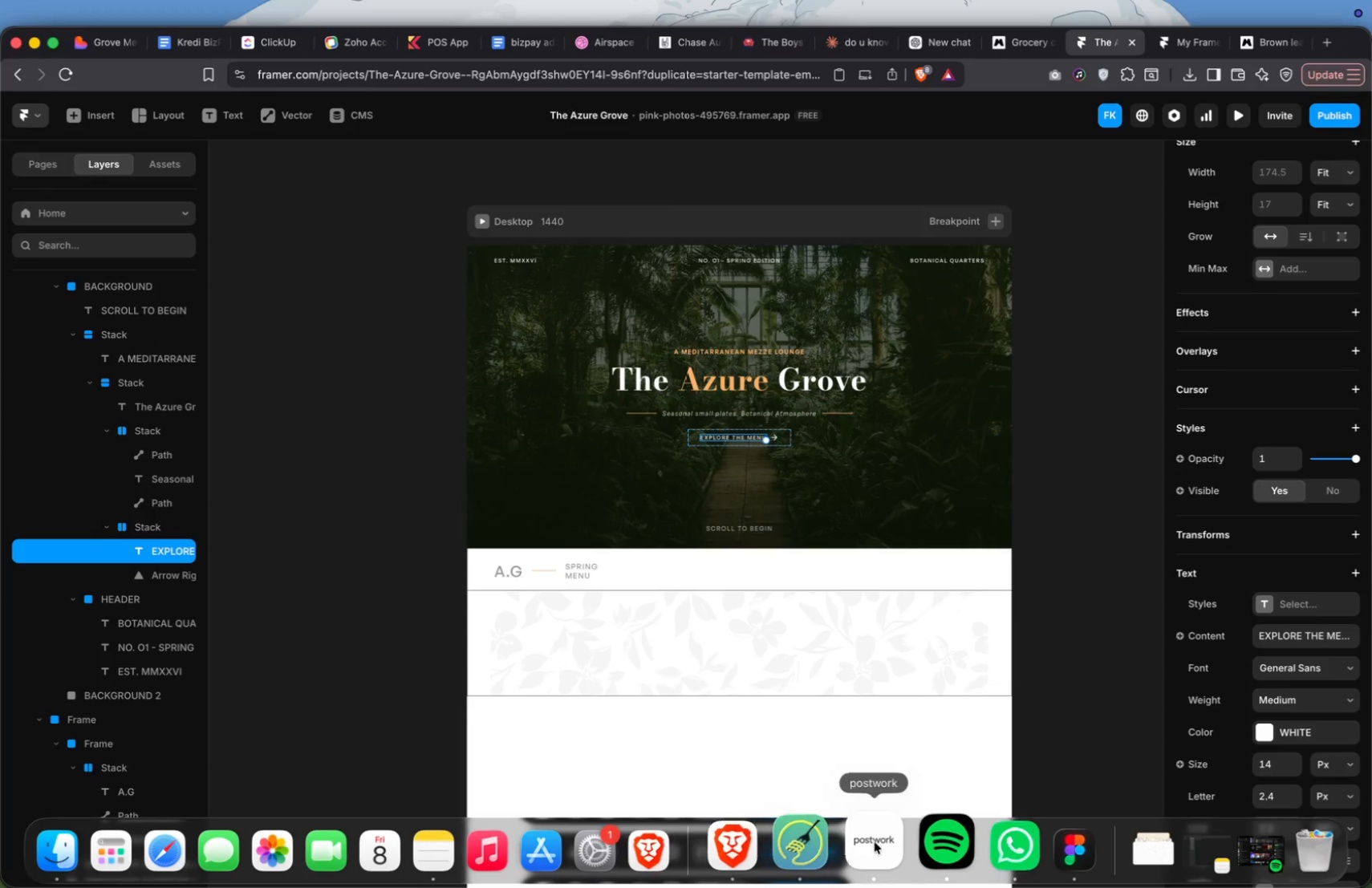 
left_click([889, 844])